 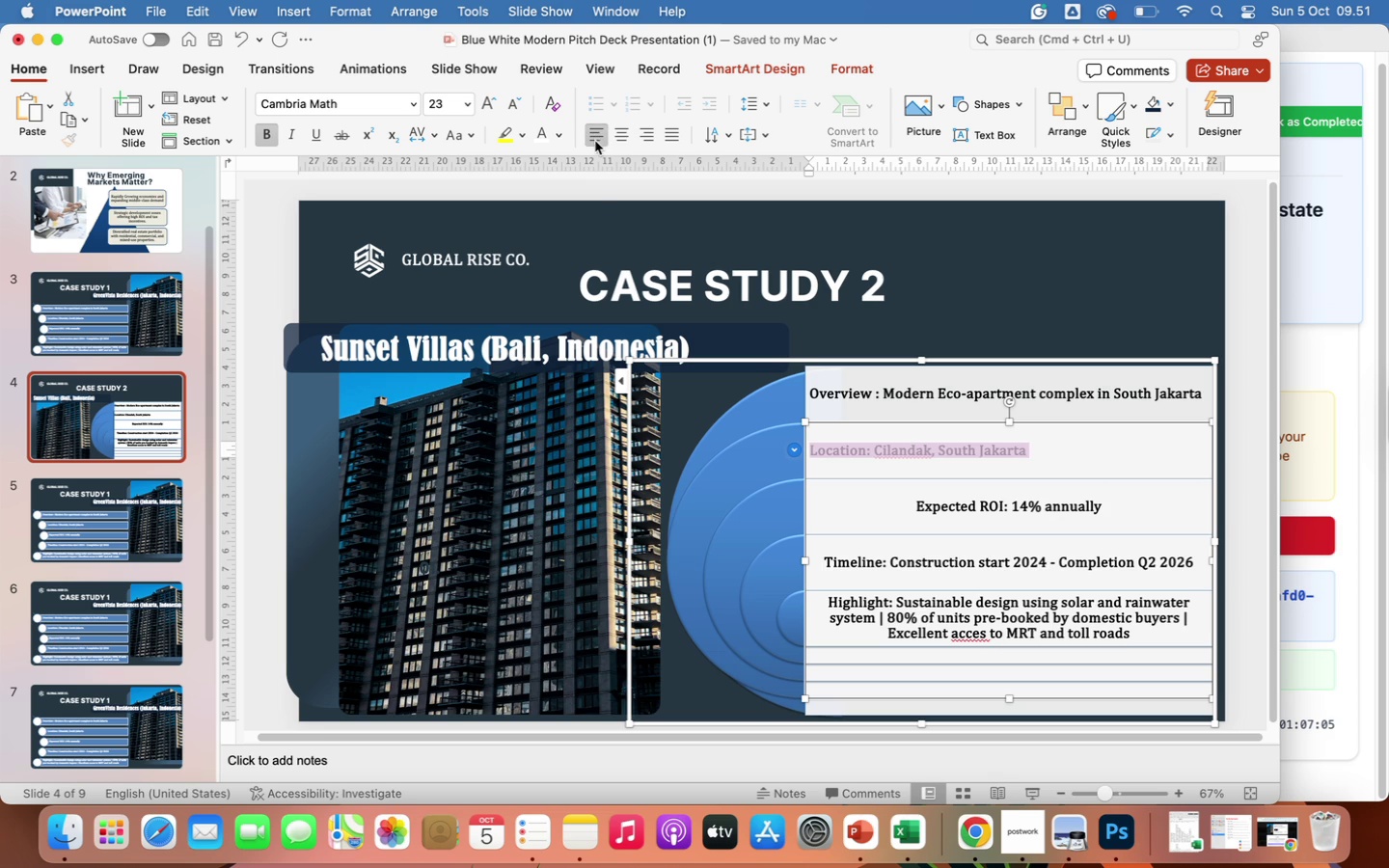 
left_click([912, 508])
 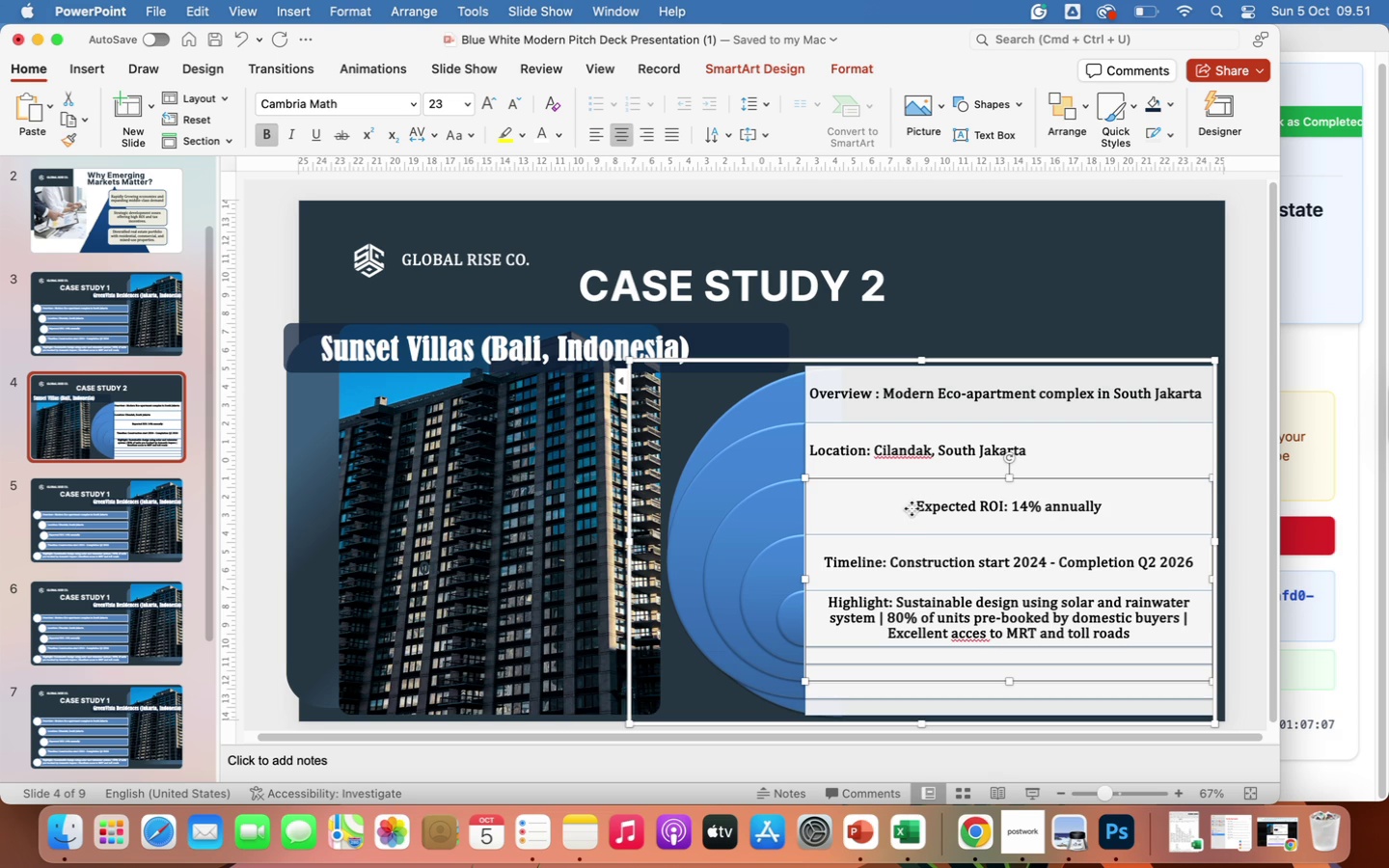 
left_click([912, 508])
 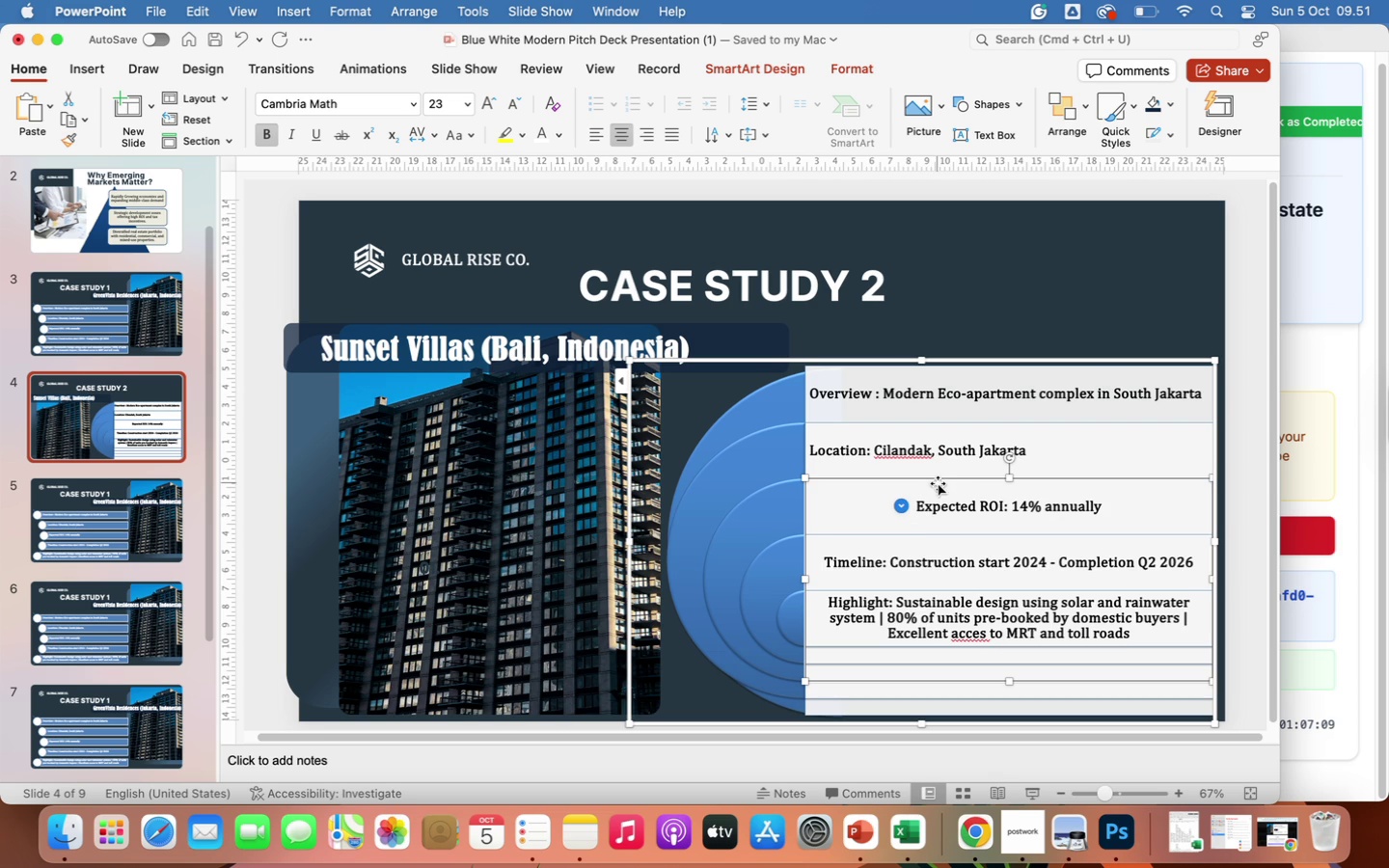 
left_click([937, 478])
 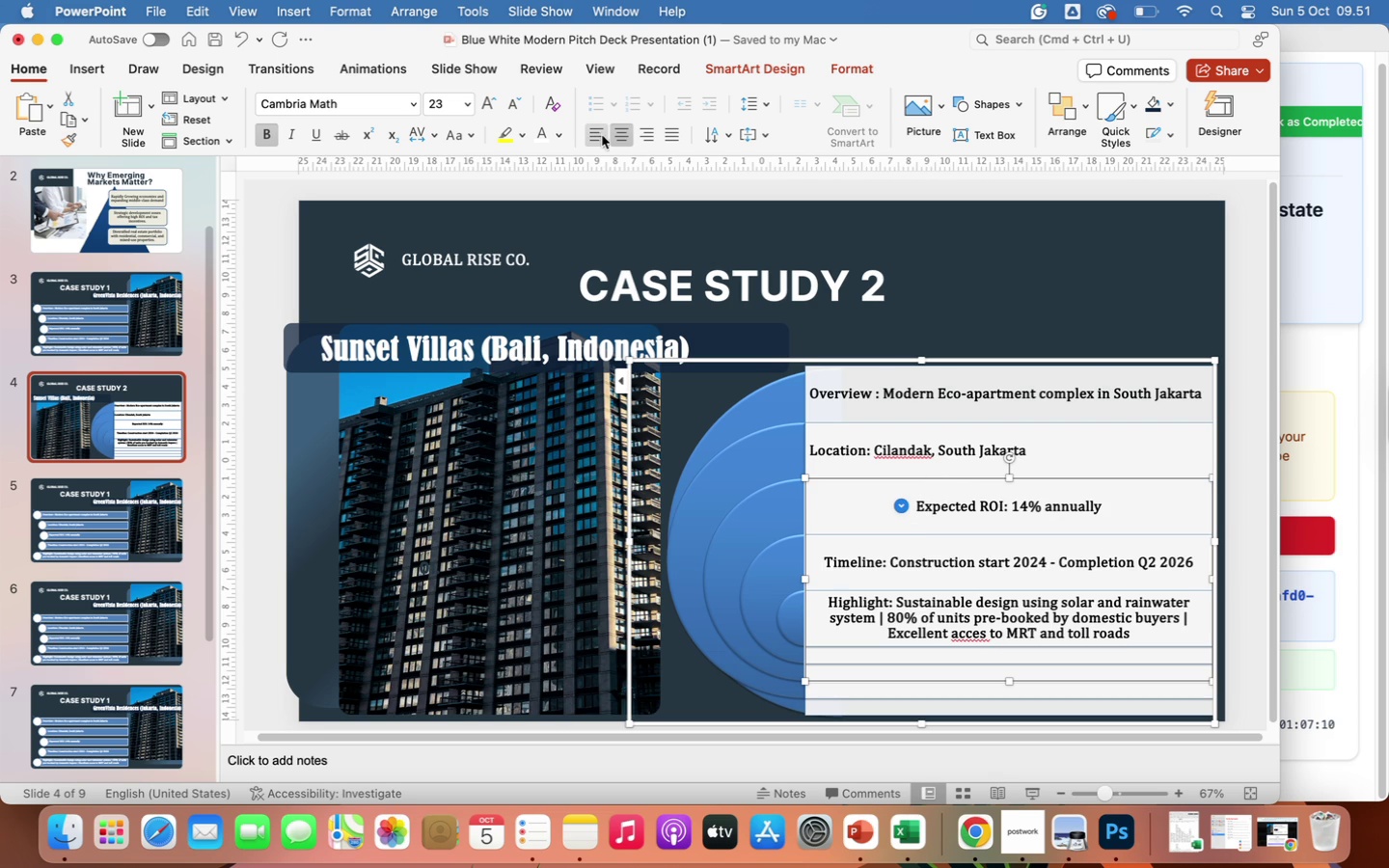 
left_click([597, 134])
 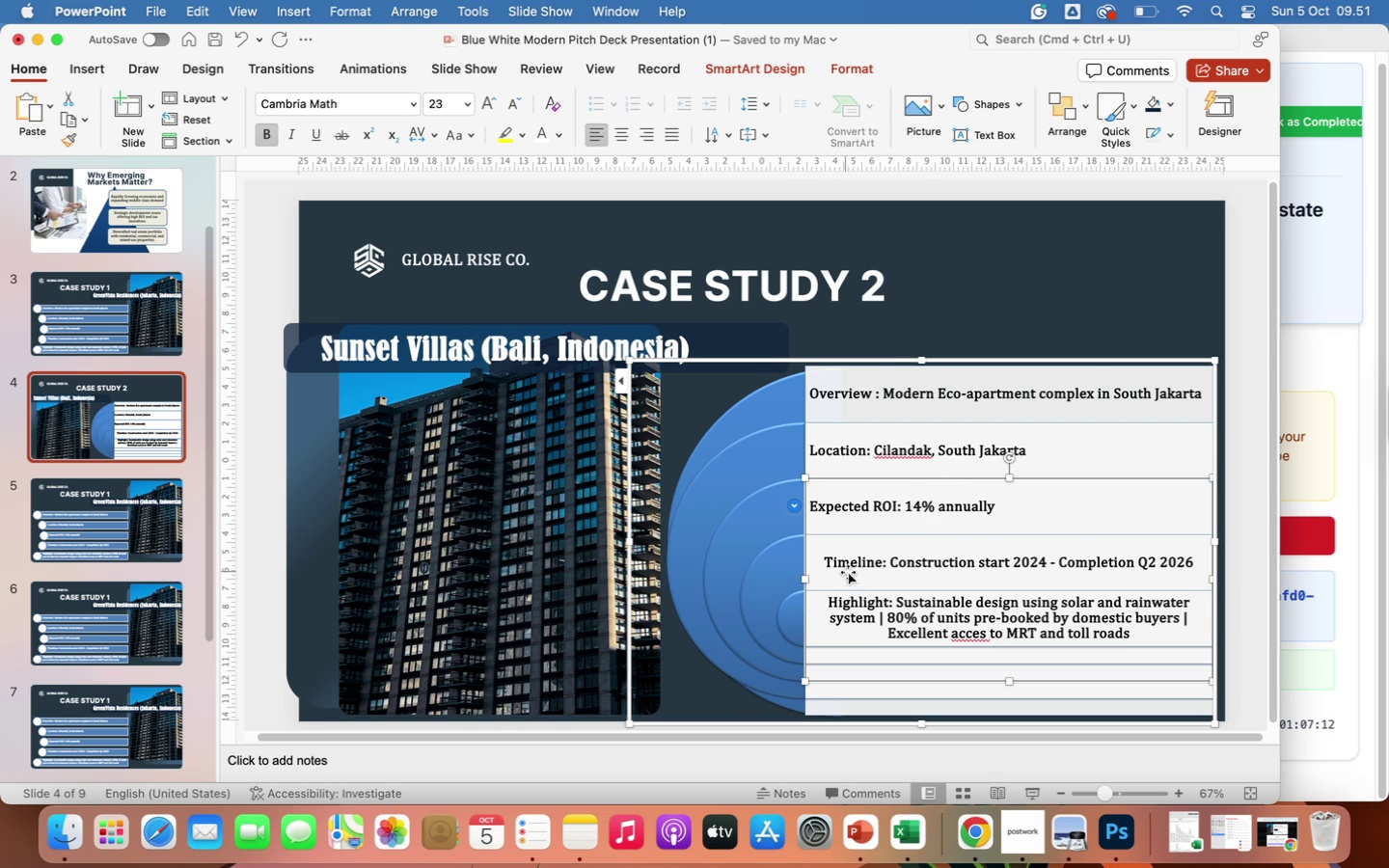 
left_click([854, 564])
 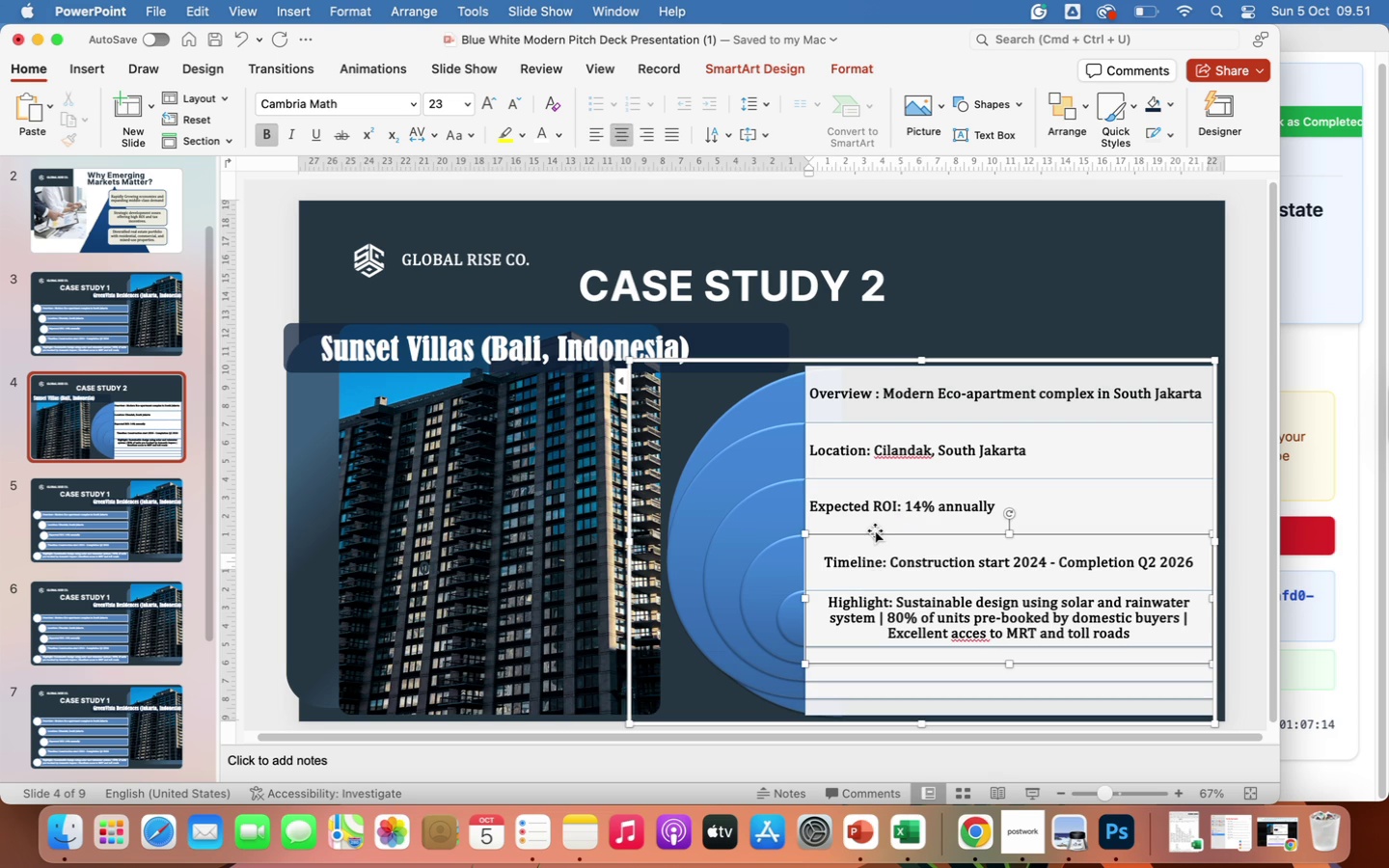 
left_click([875, 537])
 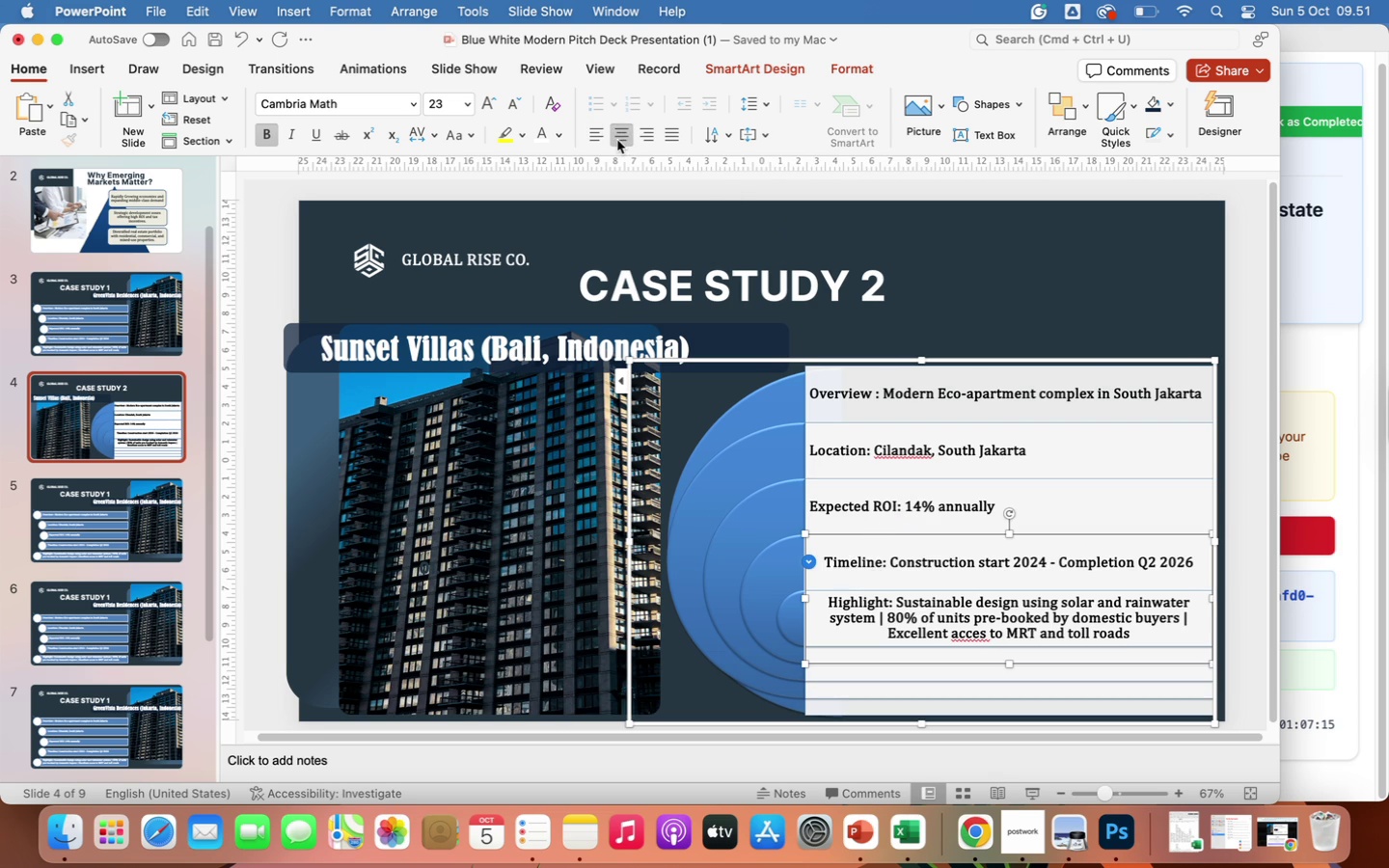 
left_click([598, 137])
 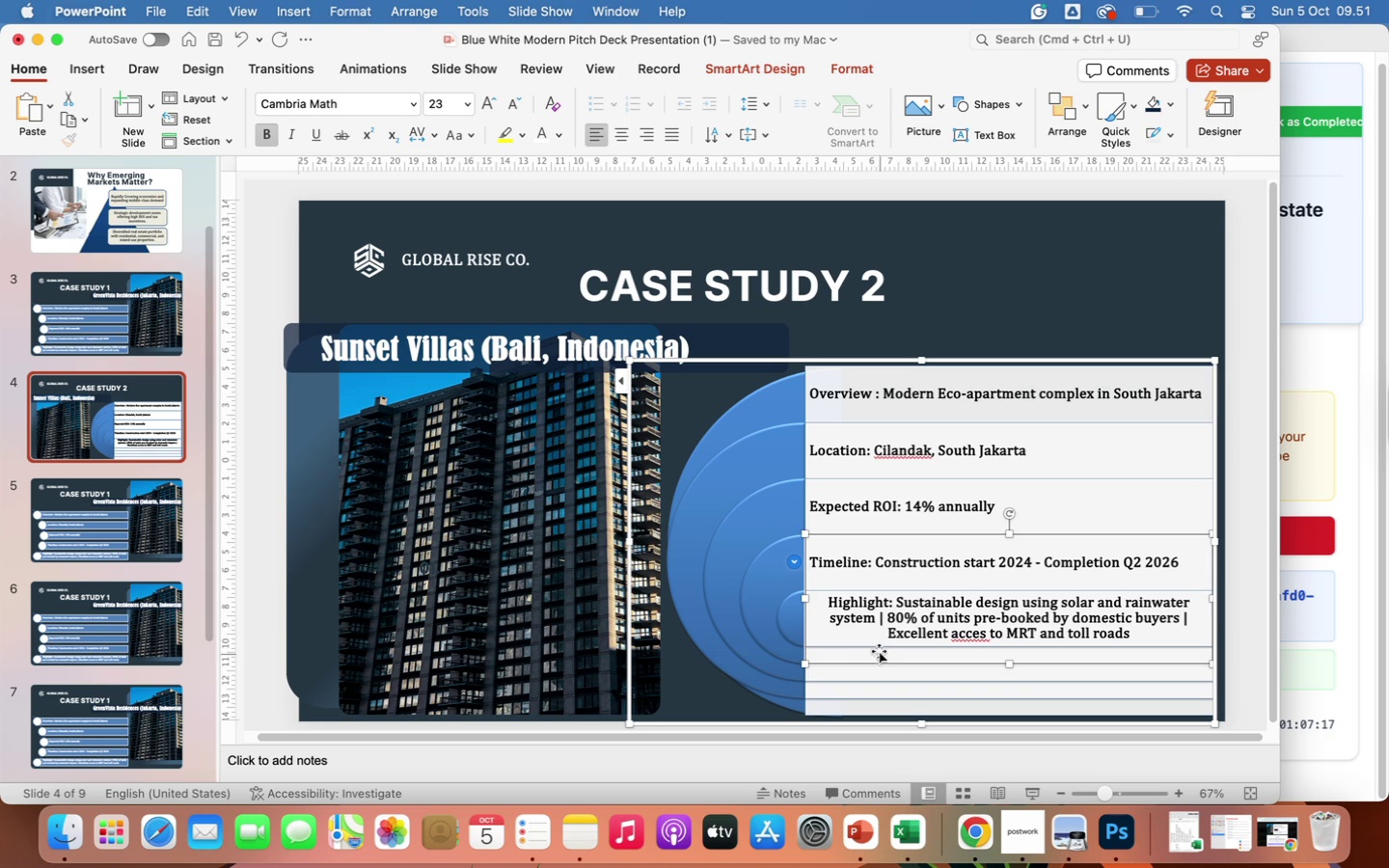 
left_click([871, 606])
 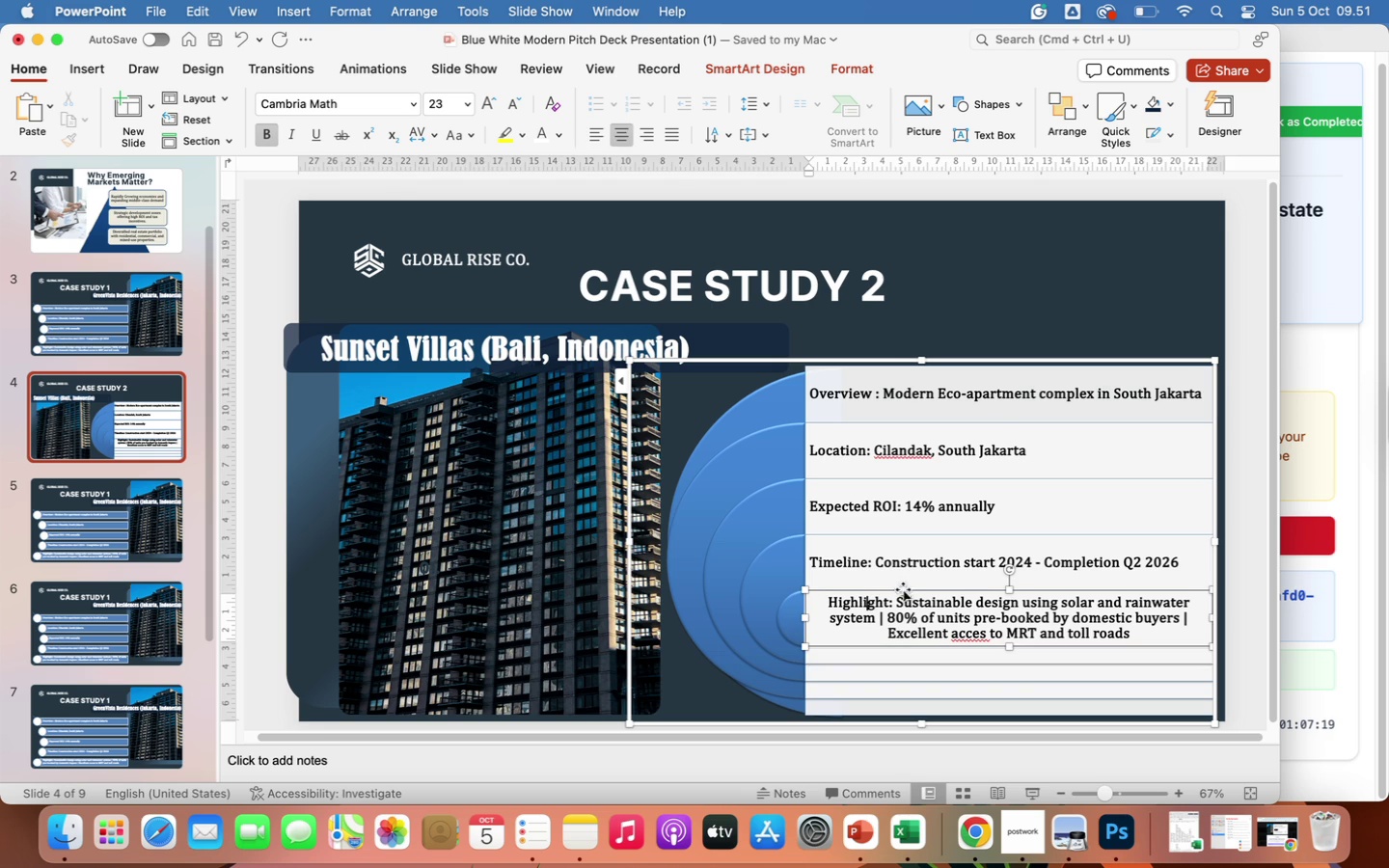 
left_click([904, 590])
 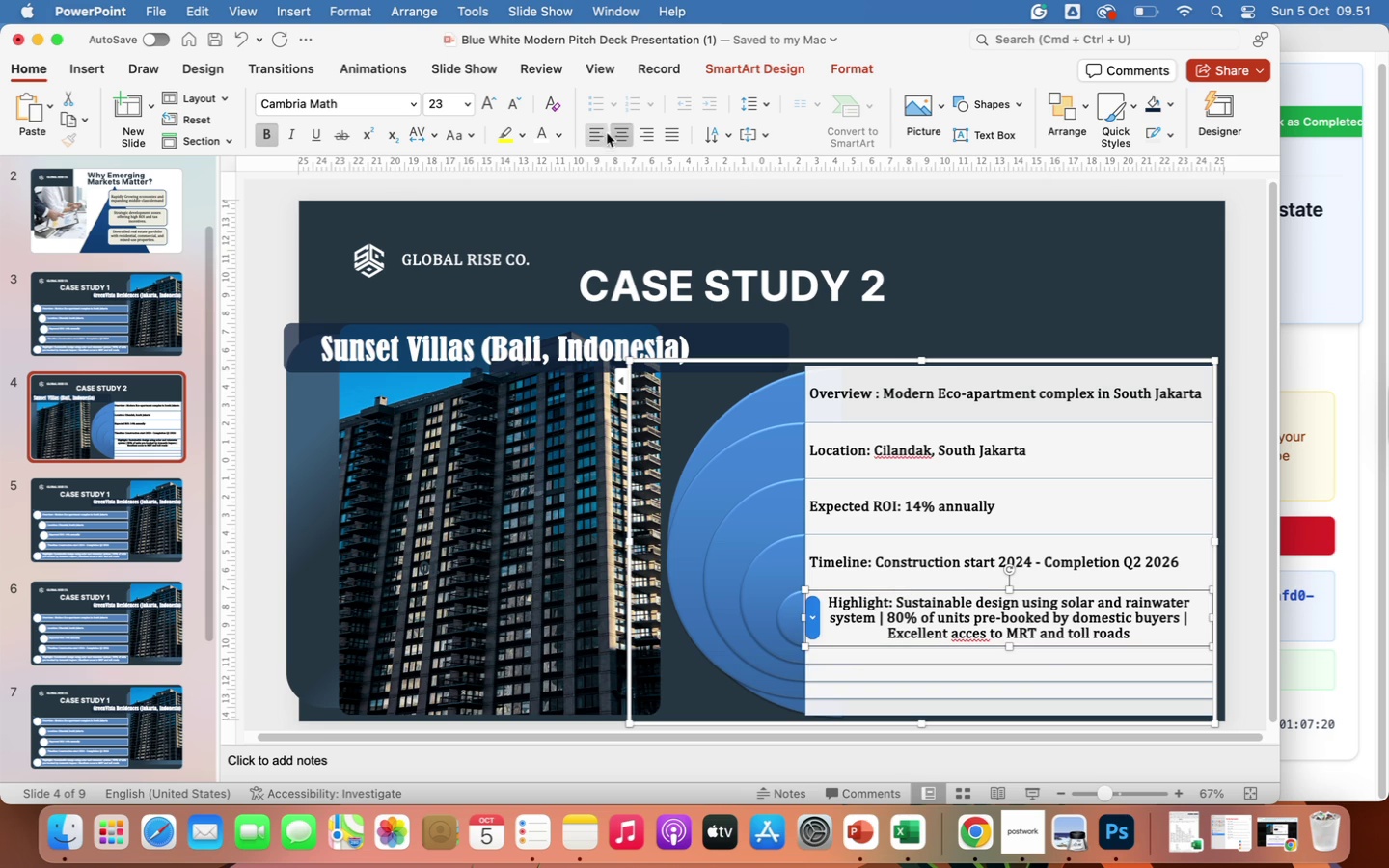 
left_click([594, 128])
 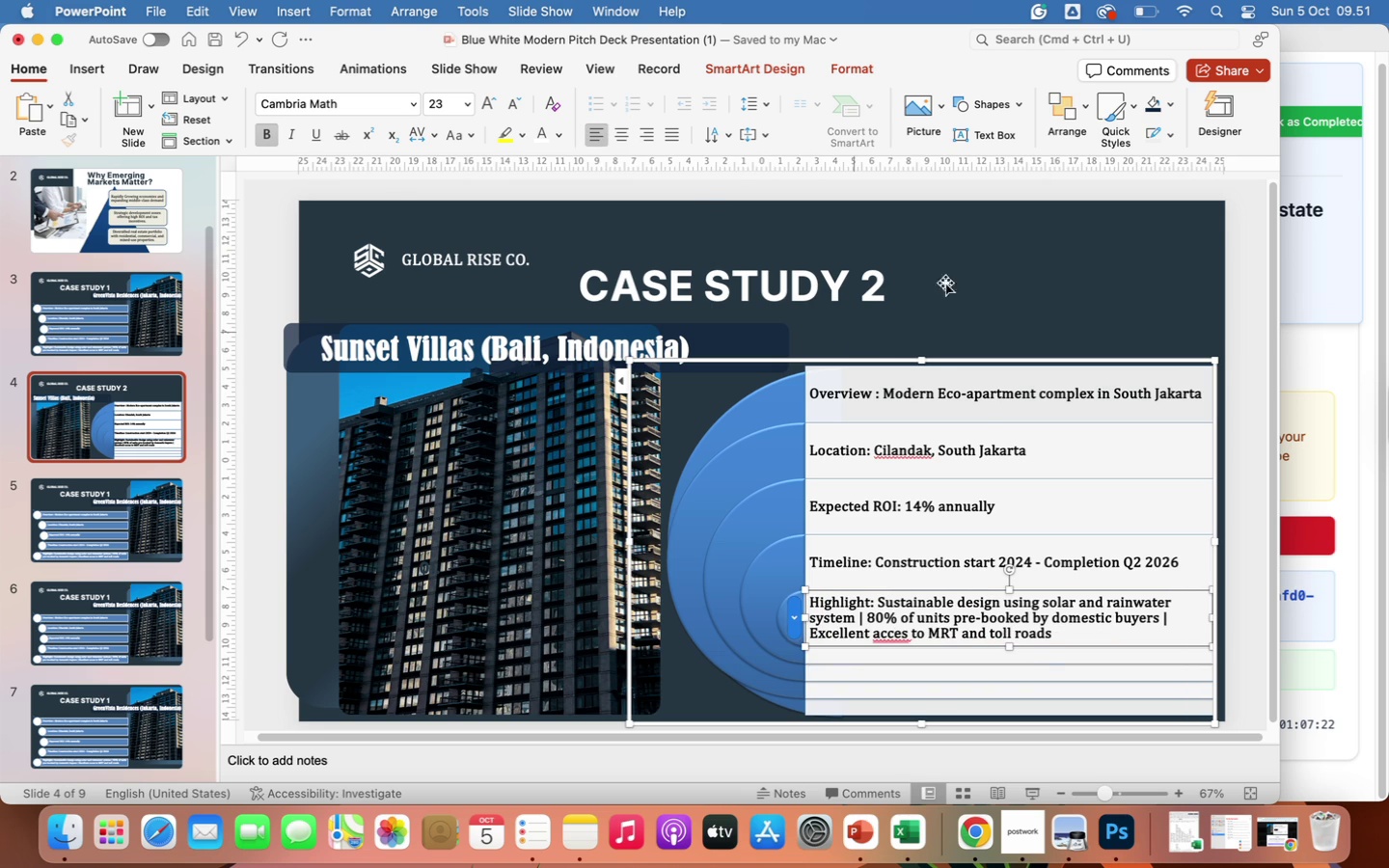 
left_click([984, 339])
 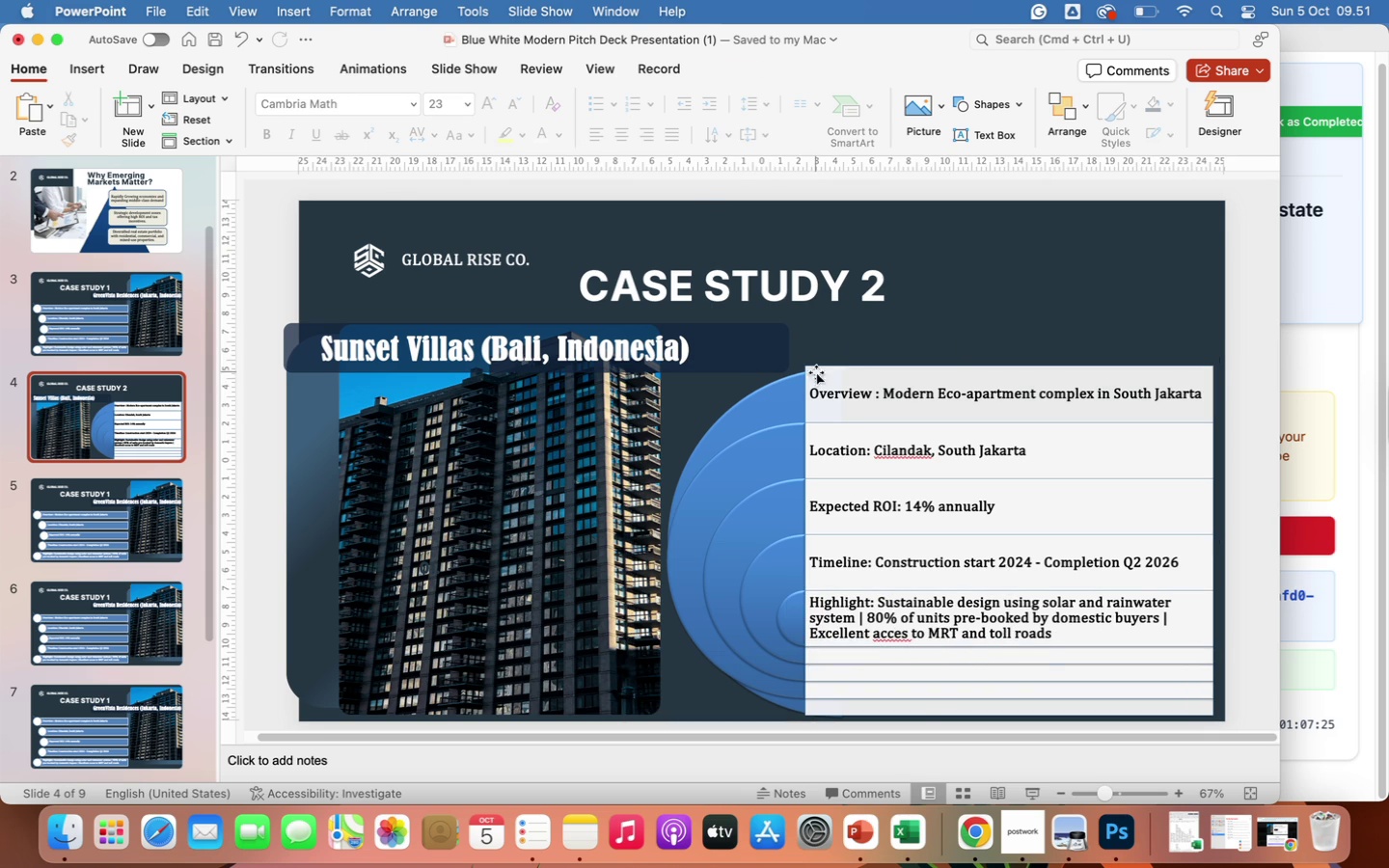 
left_click([843, 431])
 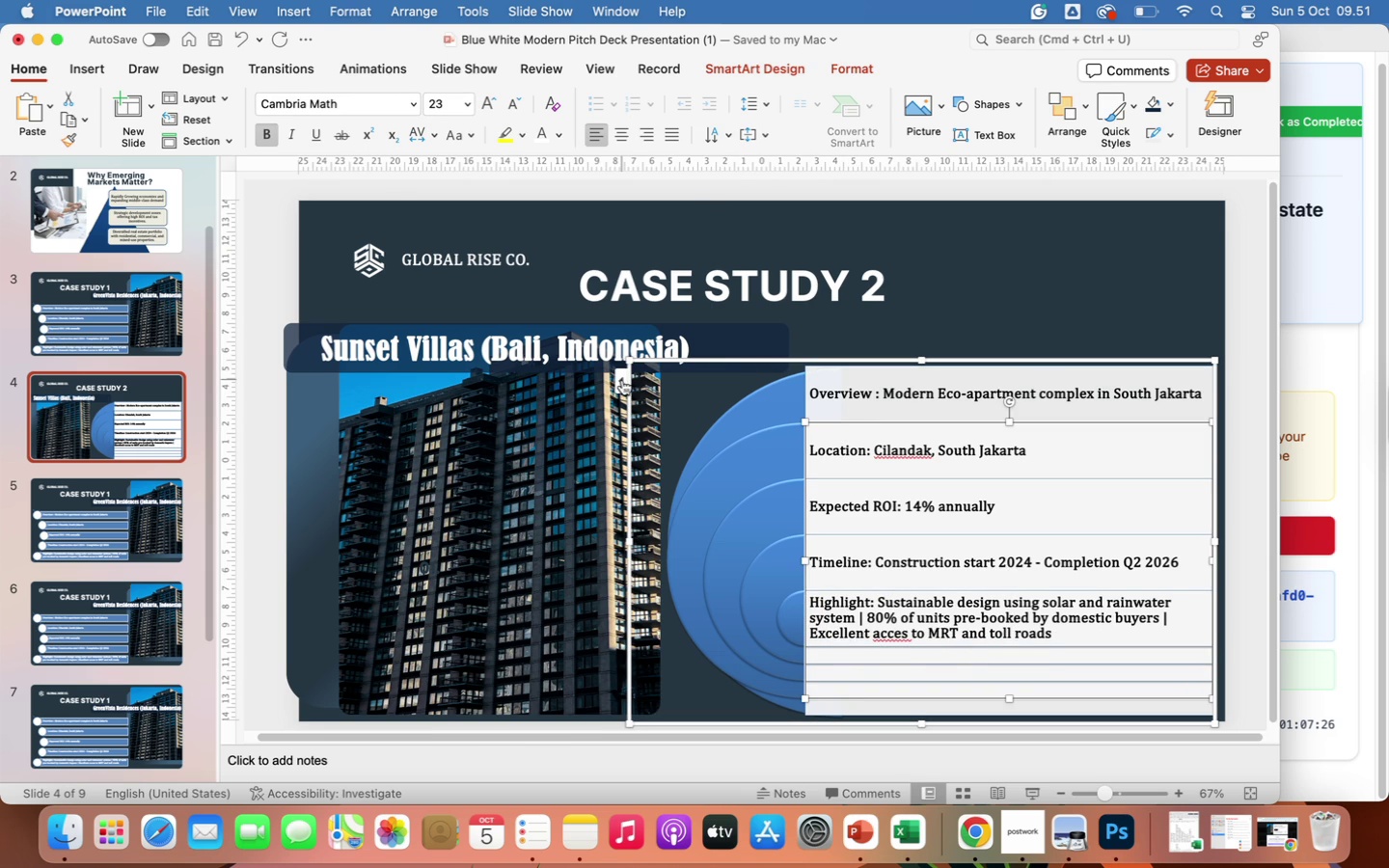 
left_click([622, 381])